 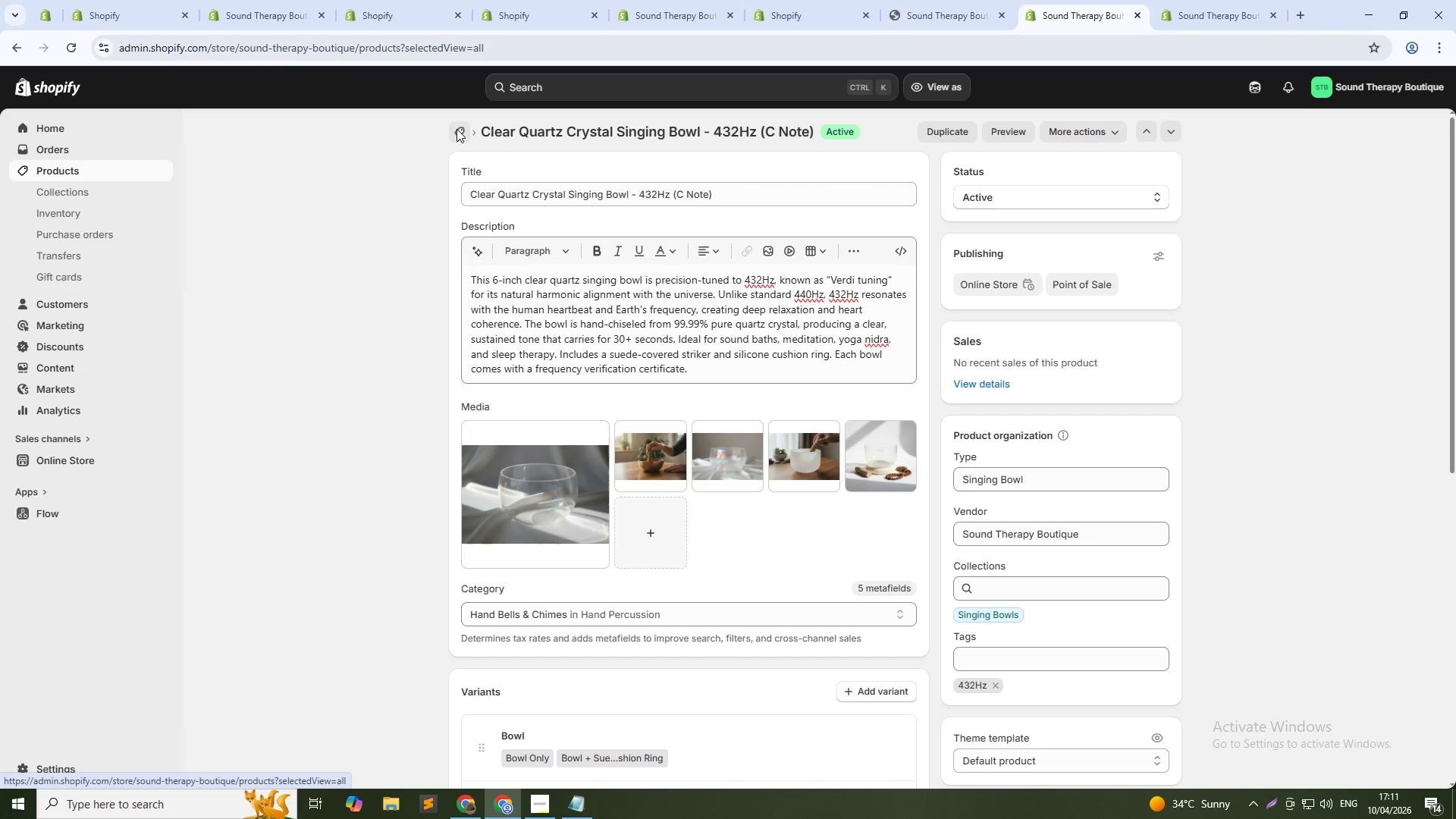 
left_click([352, 508])
 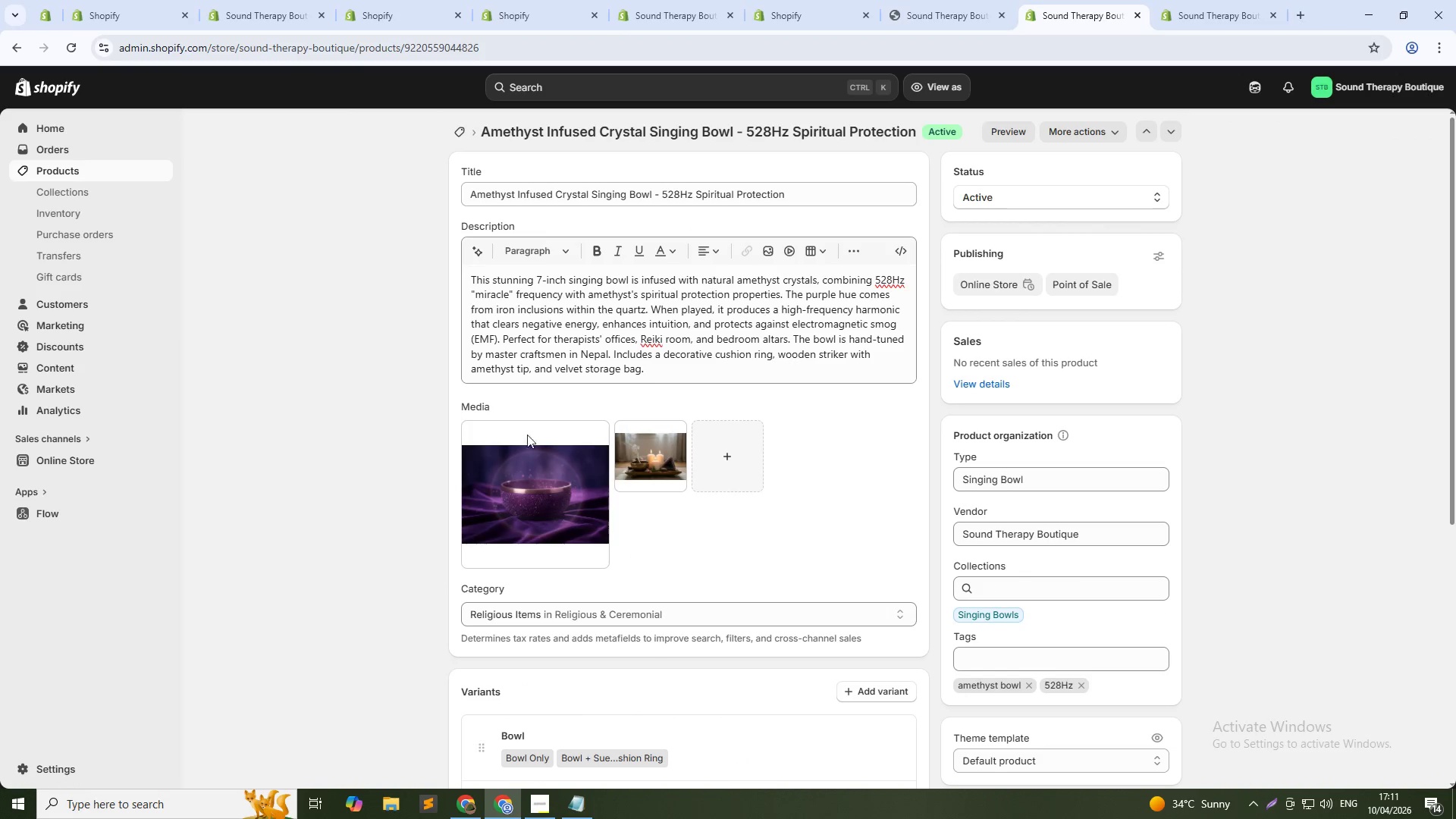 
left_click([720, 462])
 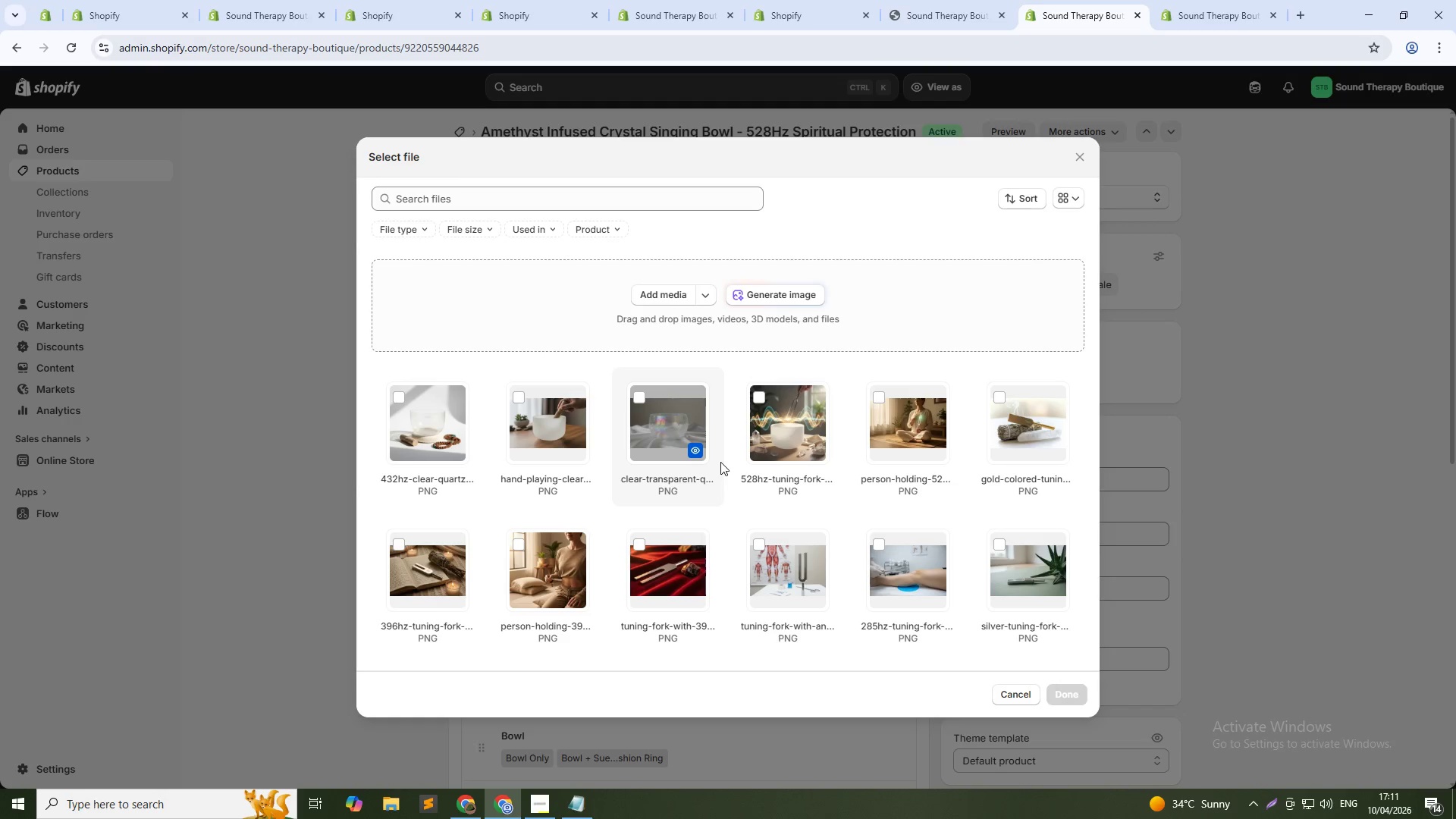 
left_click([789, 295])
 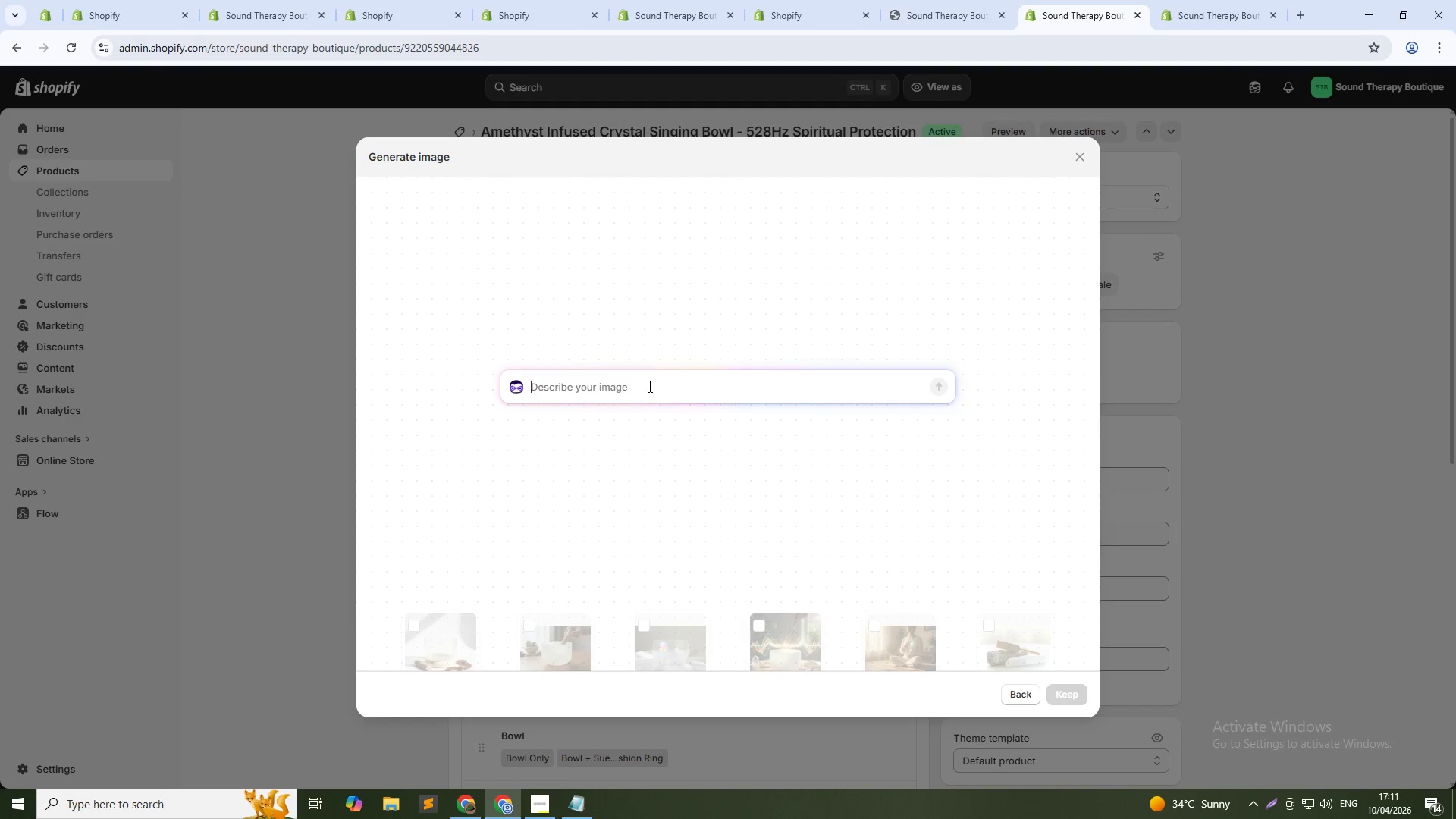 
type(Purple amethyst-infused crystal singing bowl on dark purple velvet cloth, visible crystal flecks, mystical soft lighting)
 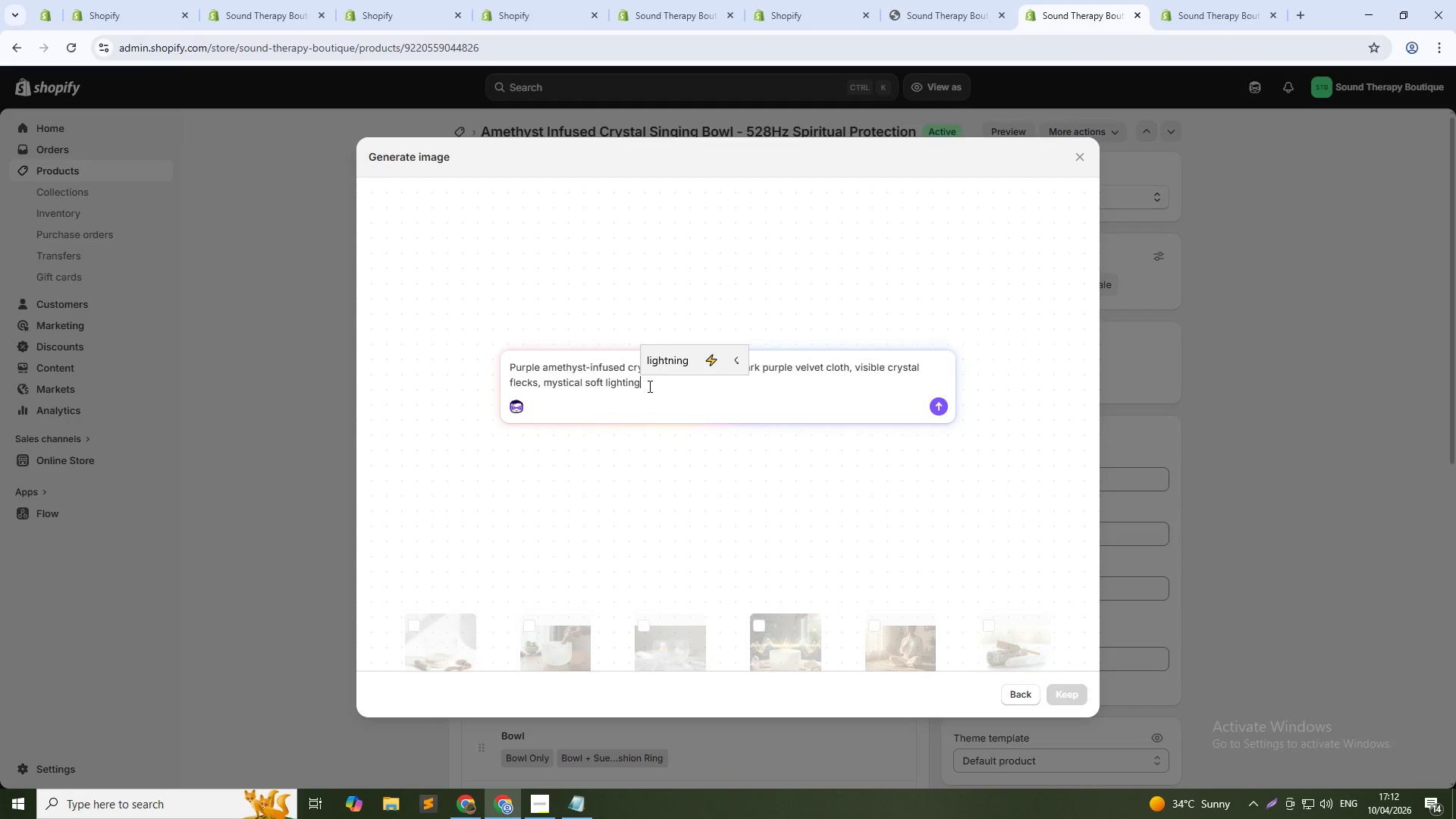 
key(Enter)
 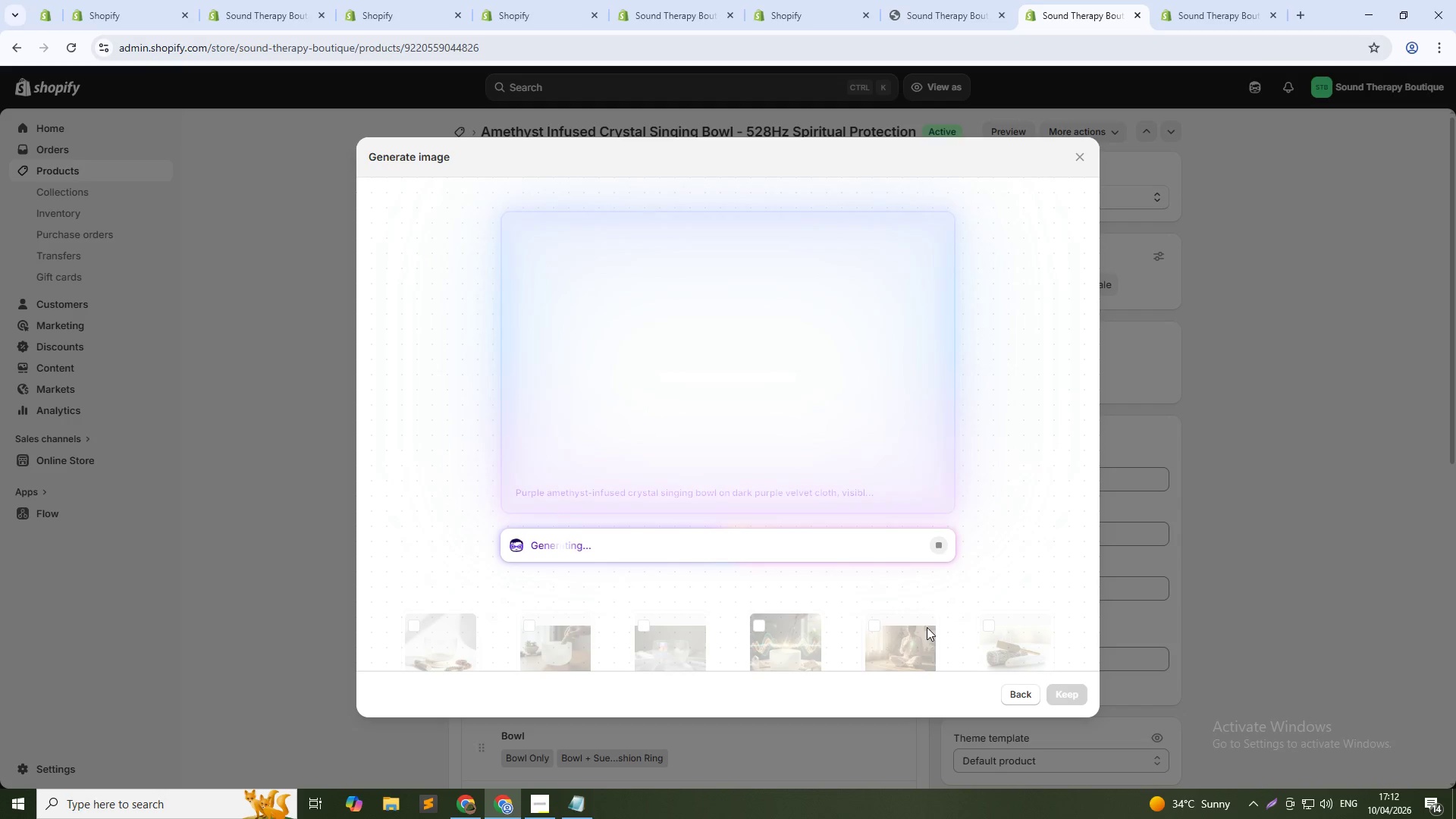 
wait(31.78)
 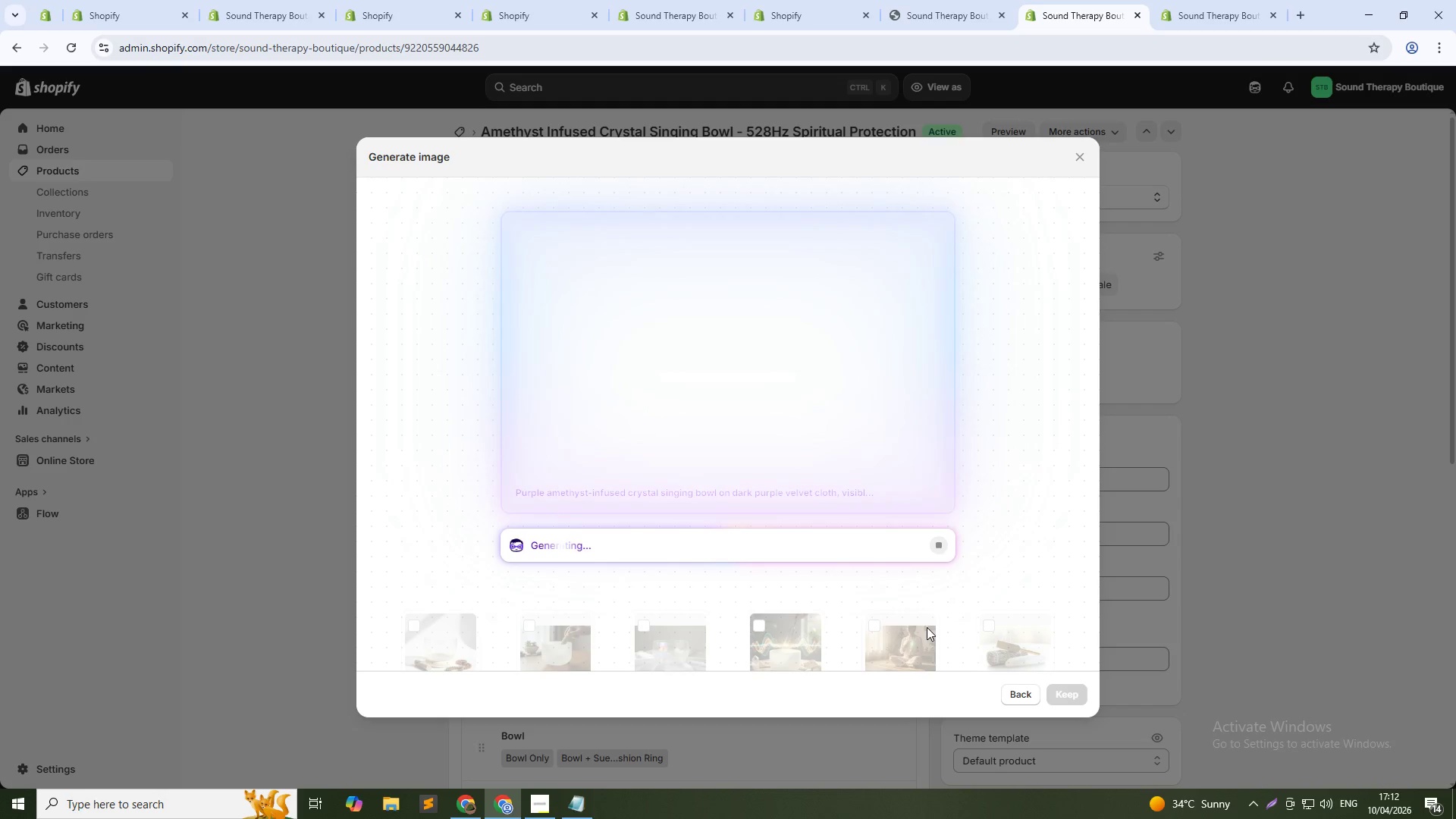 
left_click([1068, 686])
 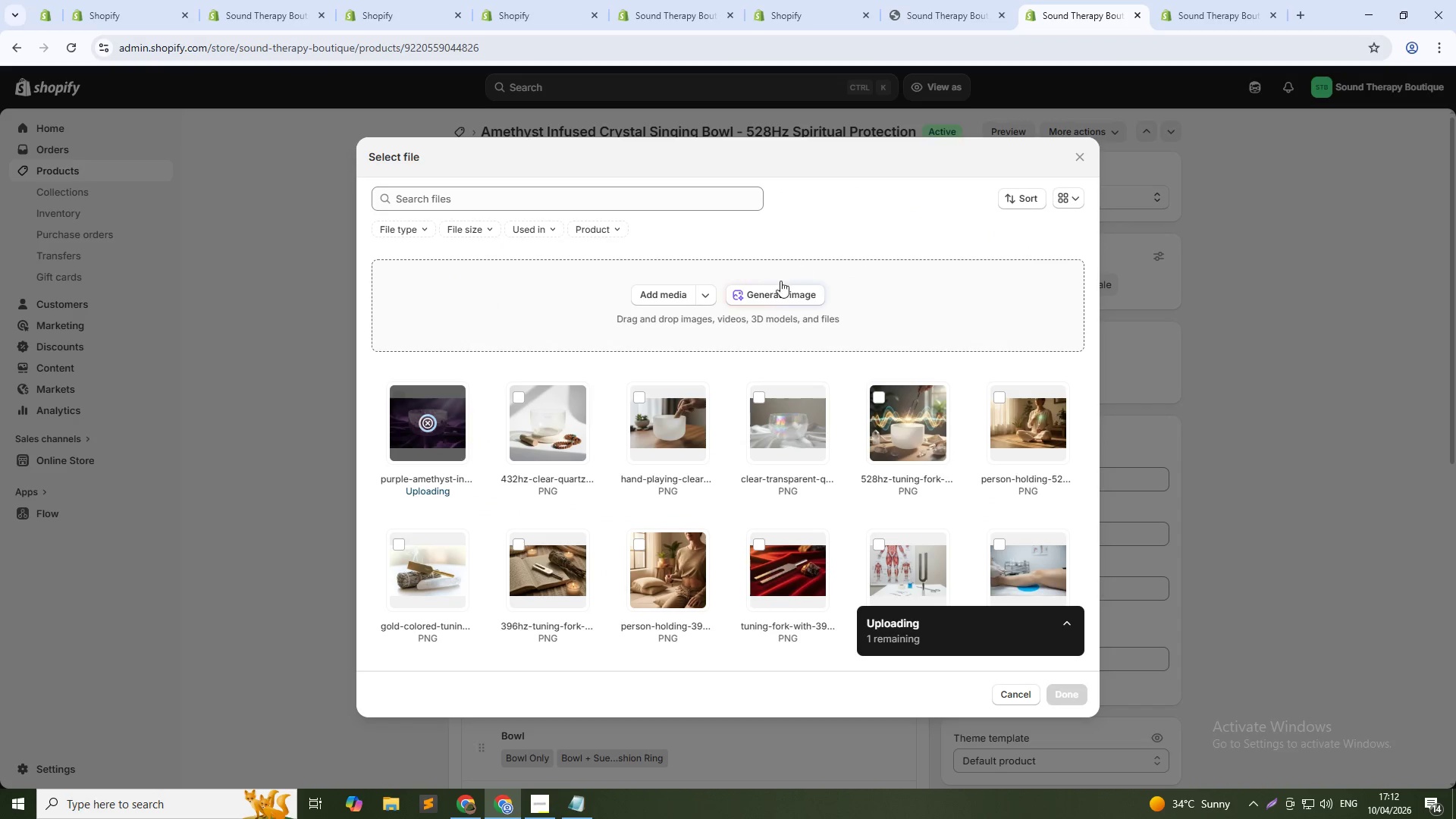 
left_click([783, 292])
 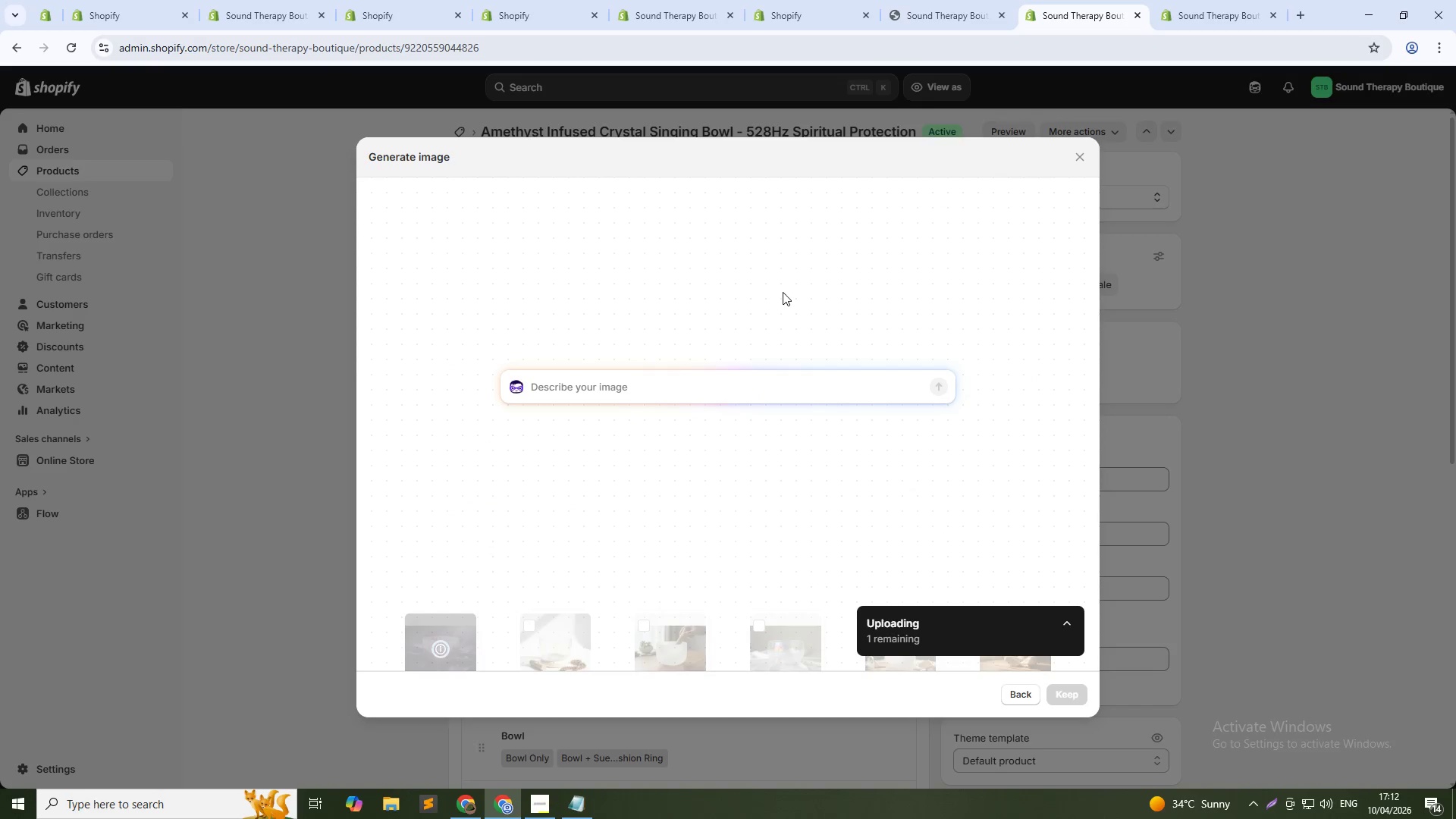 
type(Singing bowl placed on meditation altar with candles, sage )
key(Backspace)
type(, and raw amethyst geoge nearby, spiritual)
 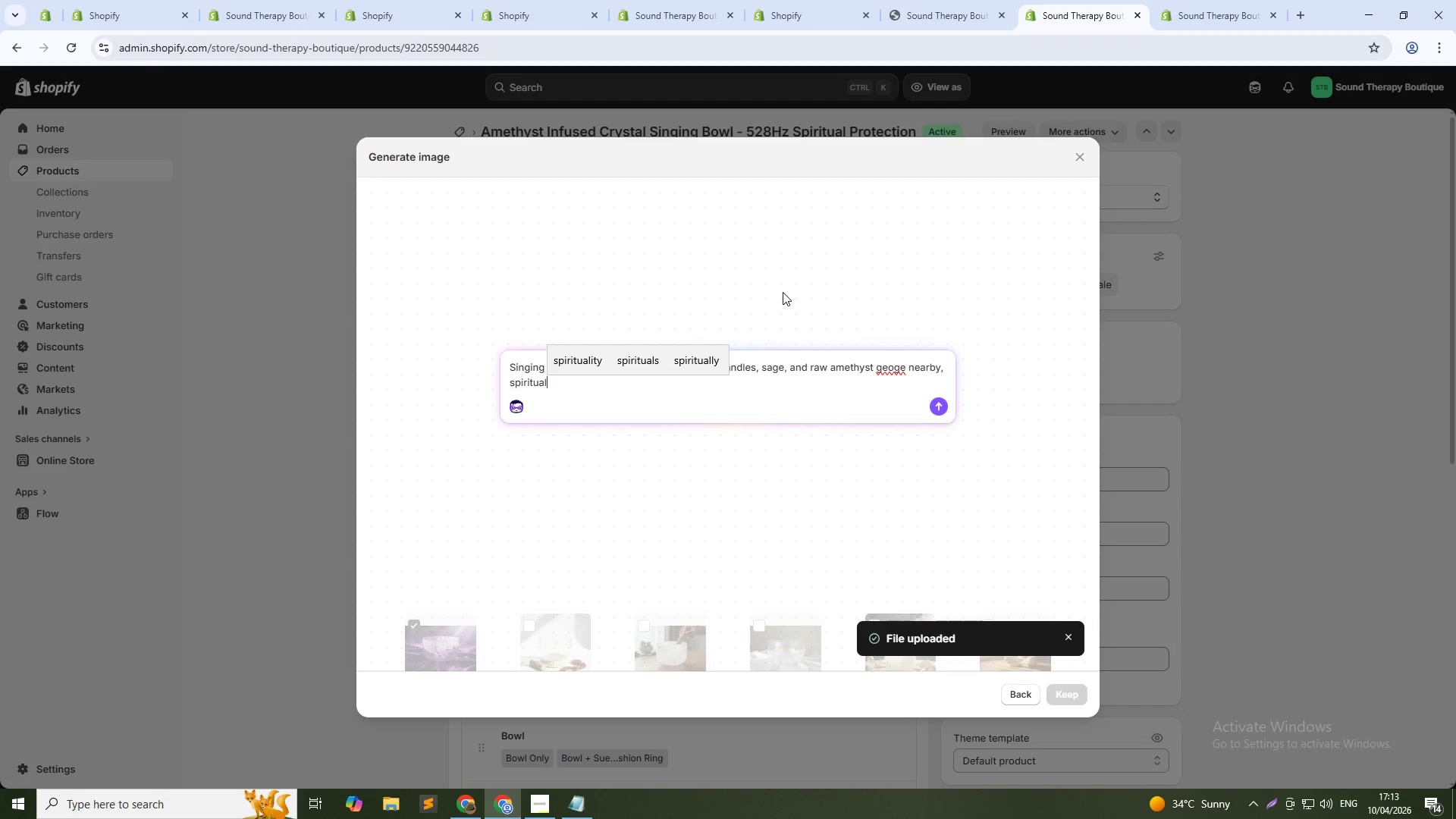 
wait(5.92)
 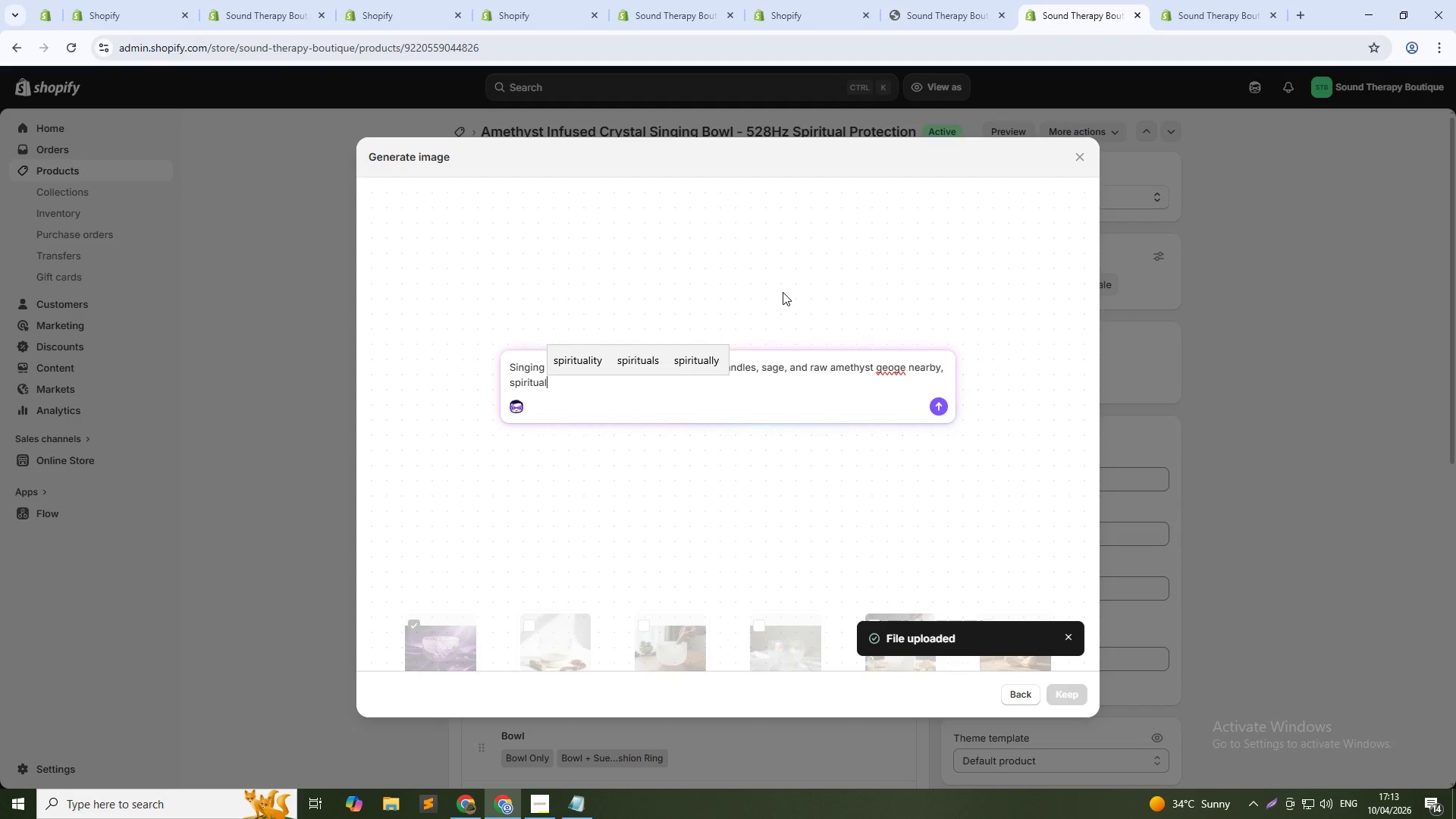 
type( protection setup)
 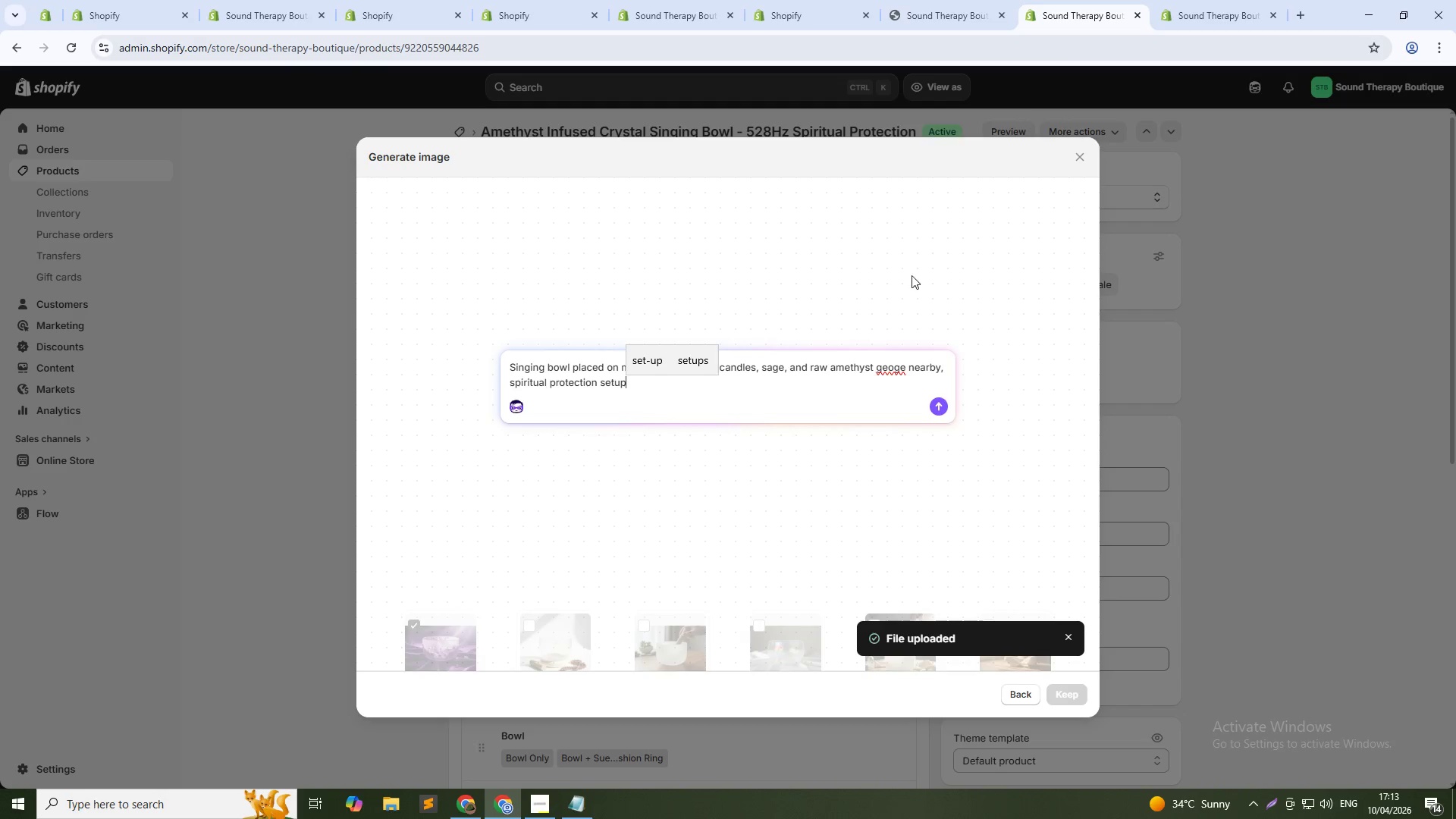 
left_click([902, 365])
 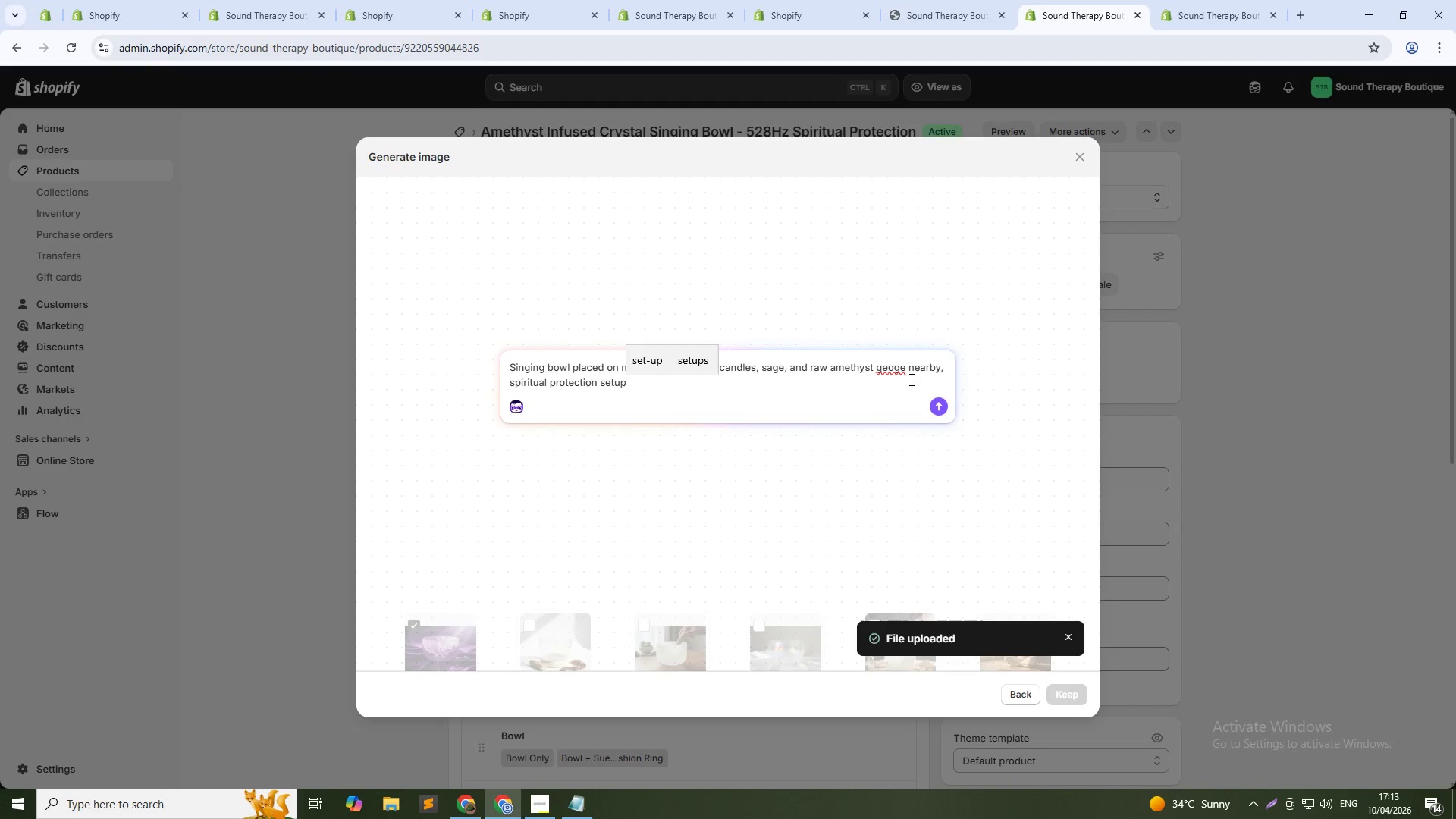 
key(Backspace)
 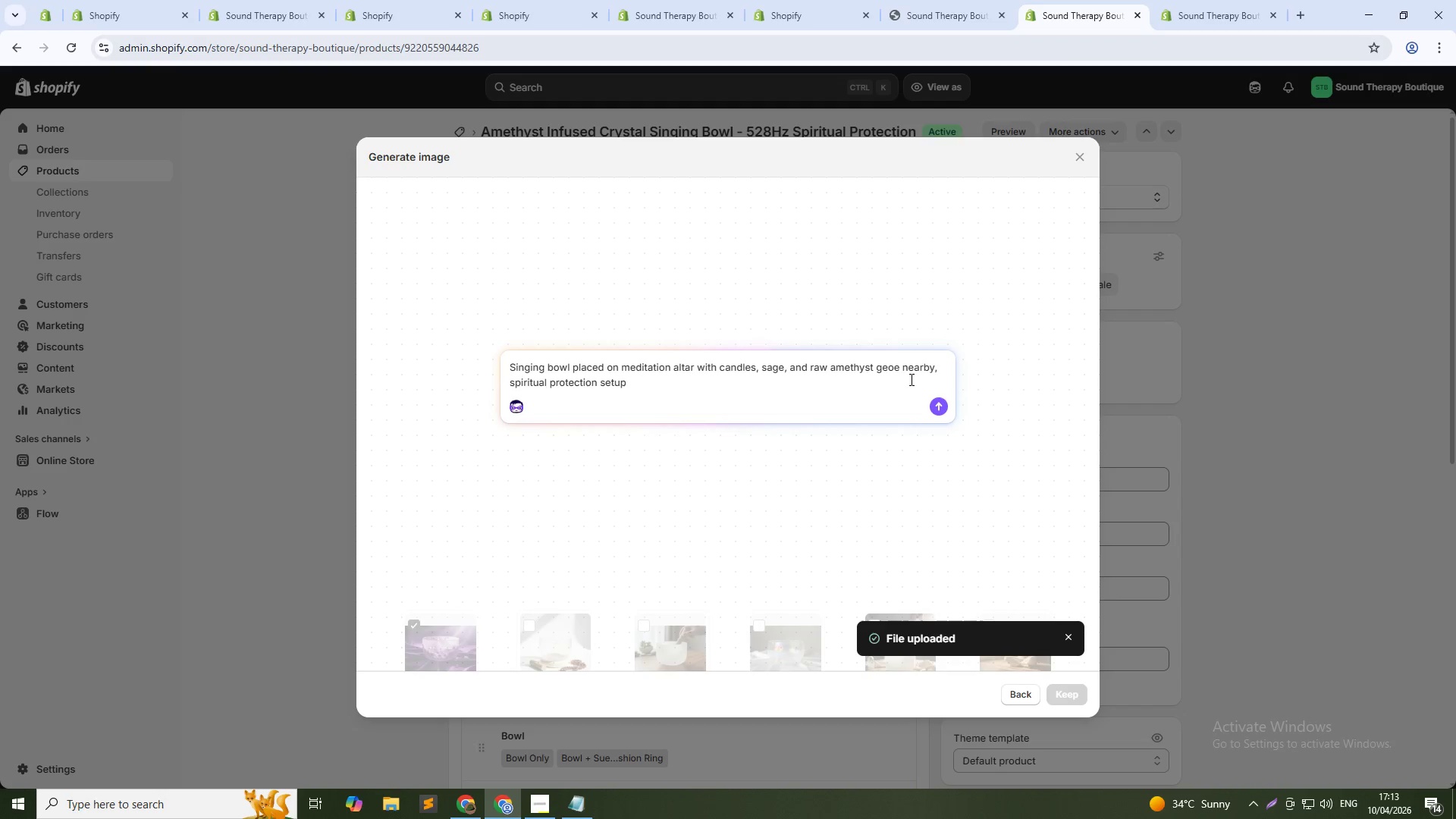 
key(D)
 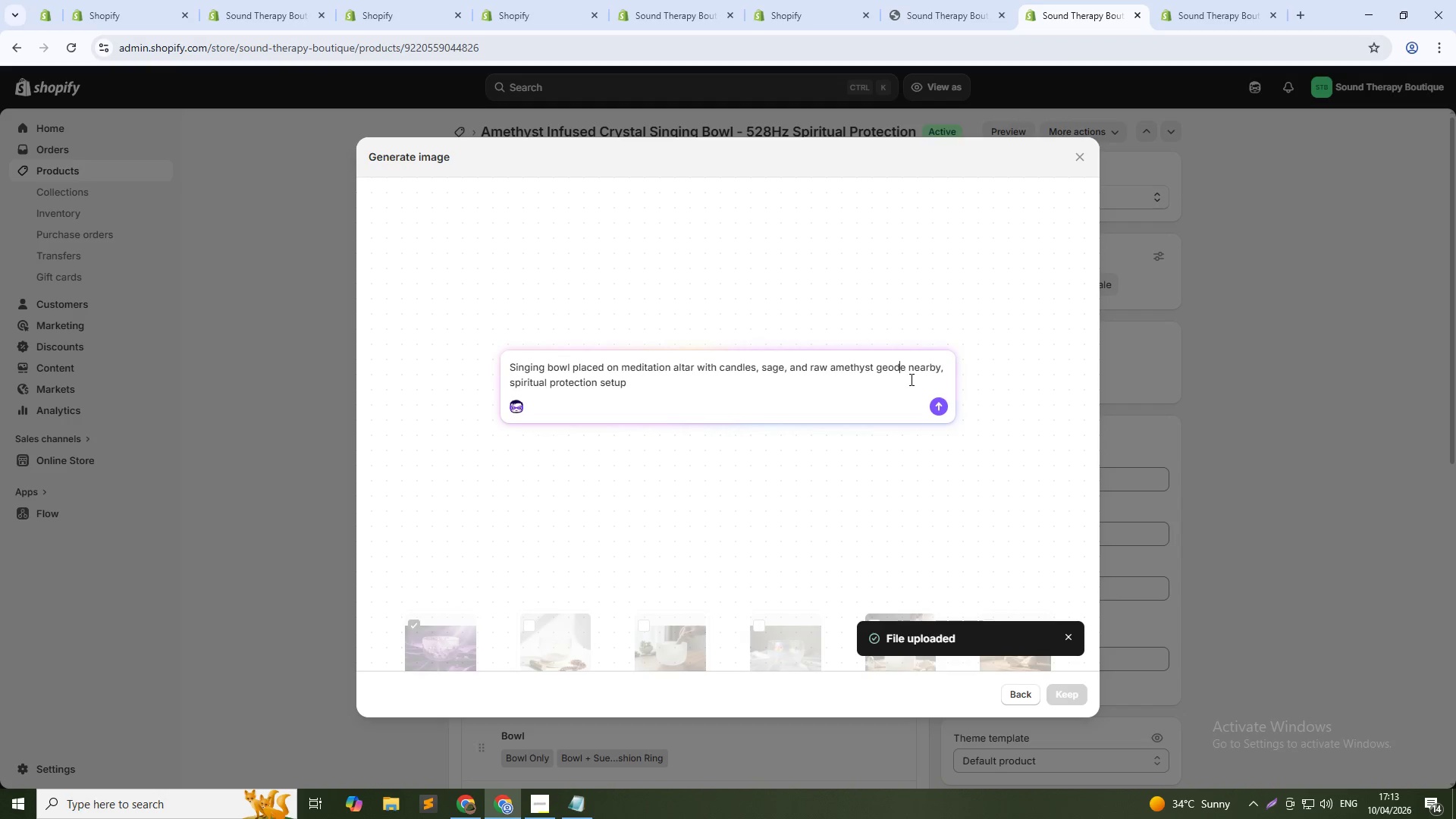 
key(ArrowDown)
 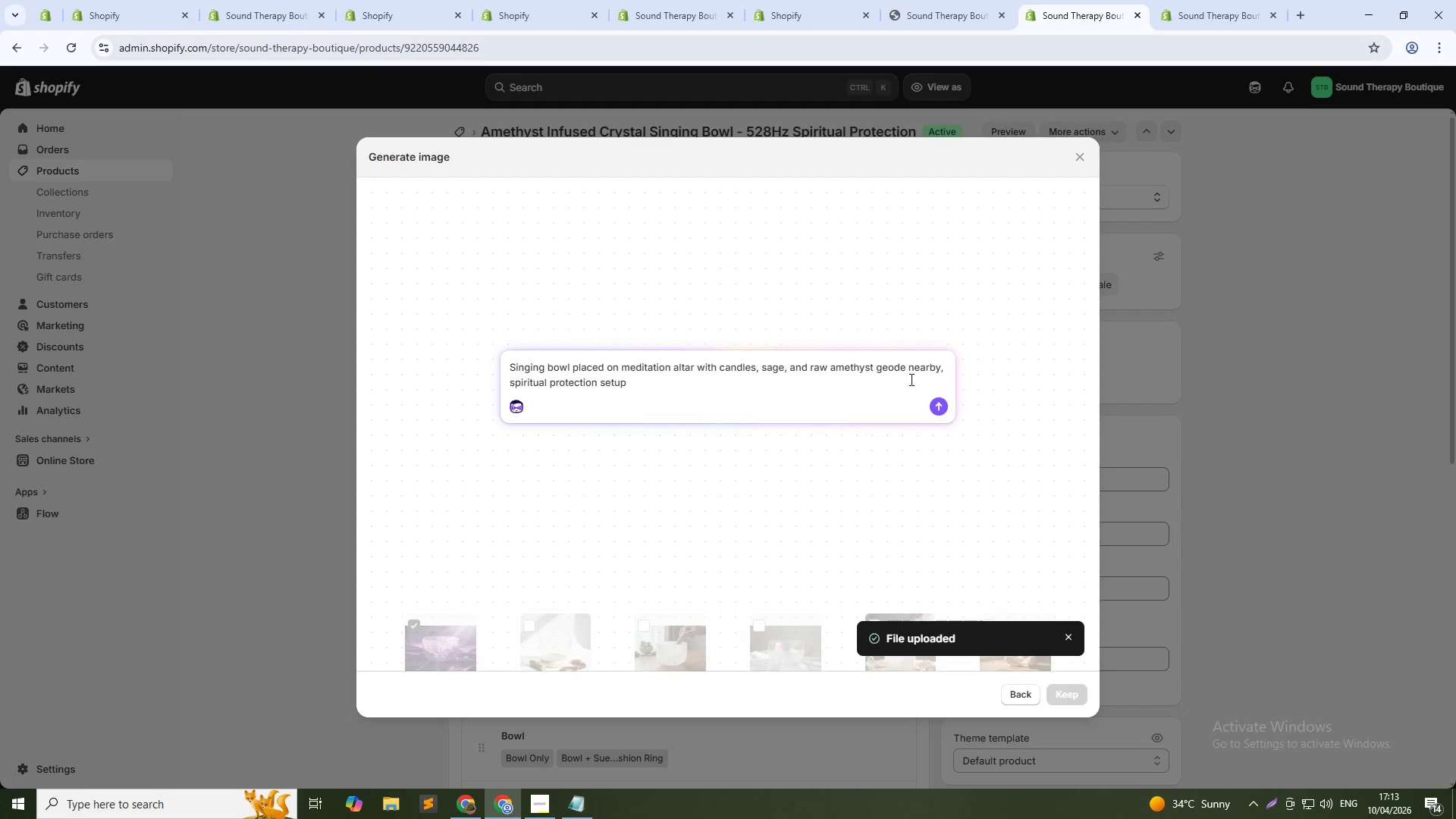 
key(Enter)
 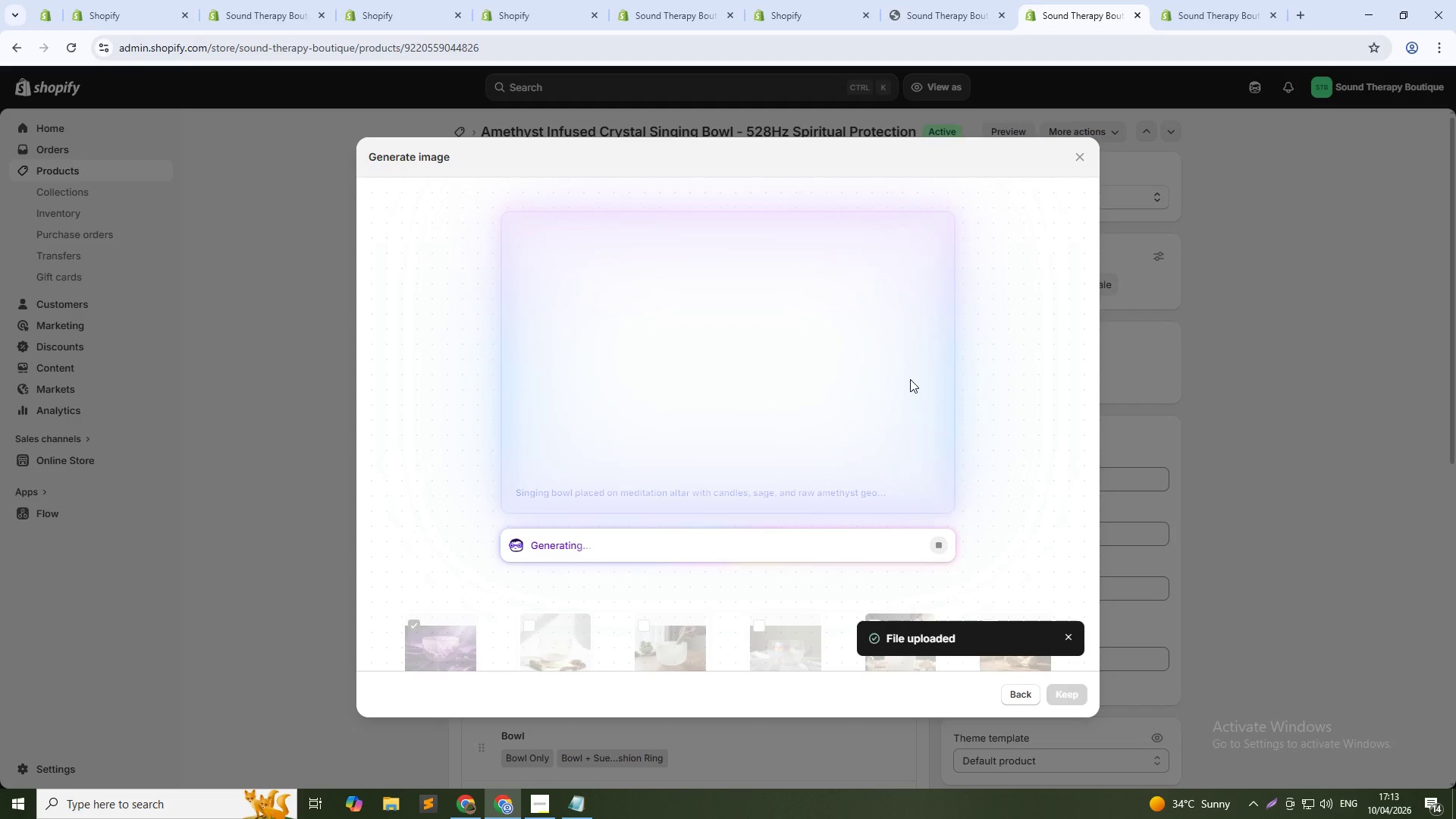 
key(Alt+AltLeft)
 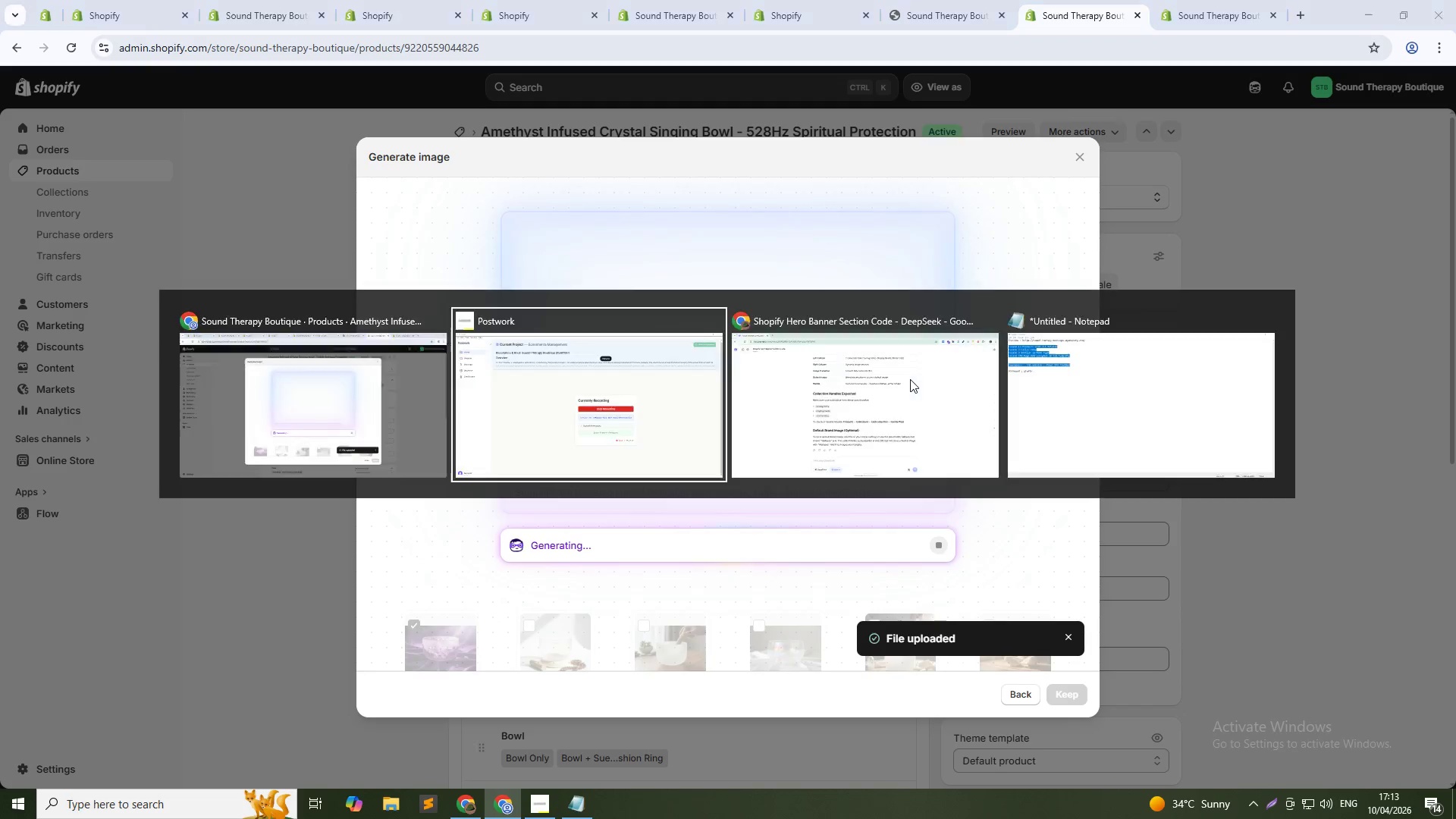 
key(Alt+Tab)